 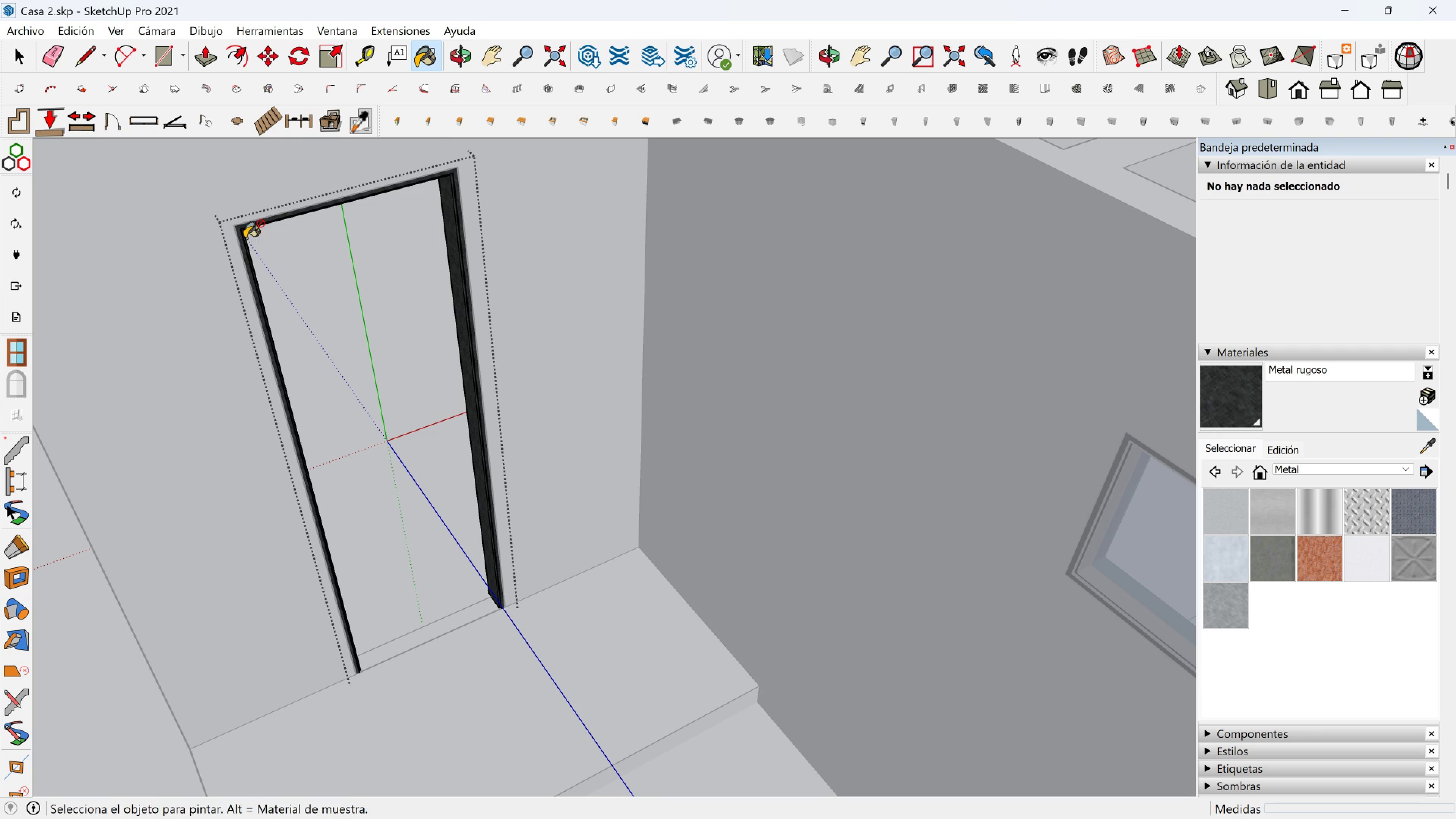 
scroll: coordinate [476, 576], scroll_direction: up, amount: 2.0
 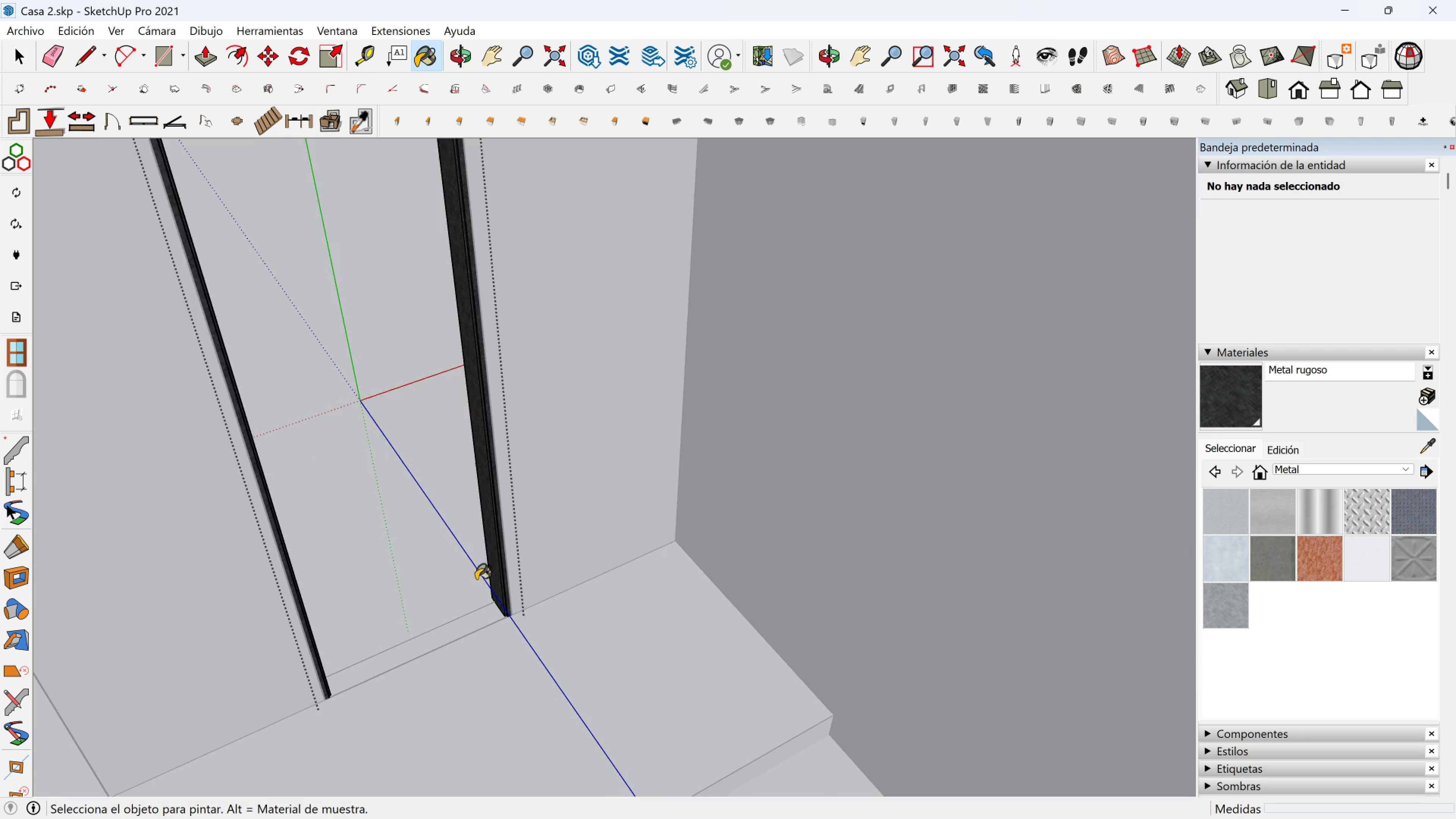 
key(Space)
 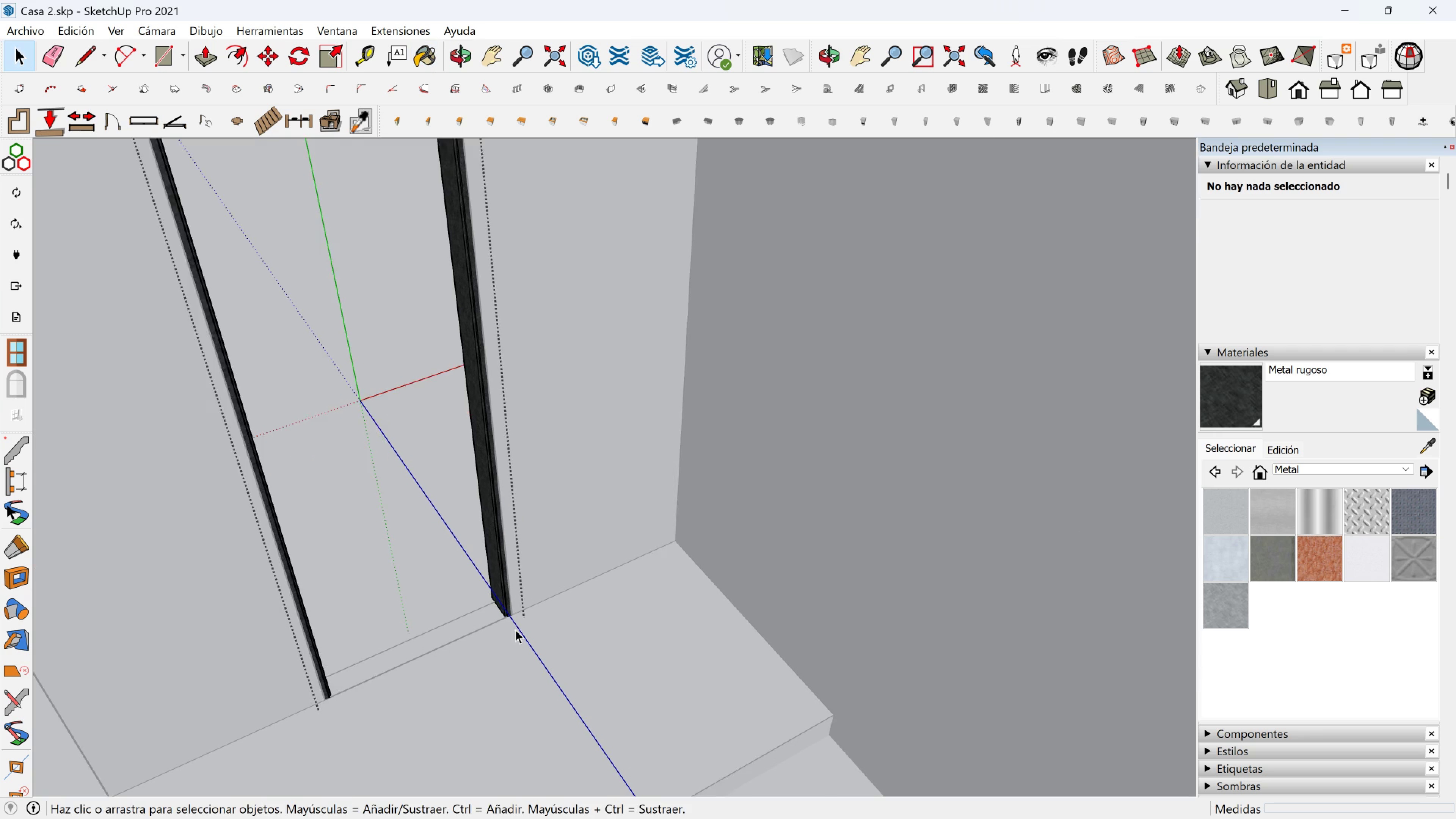 
key(Escape)
 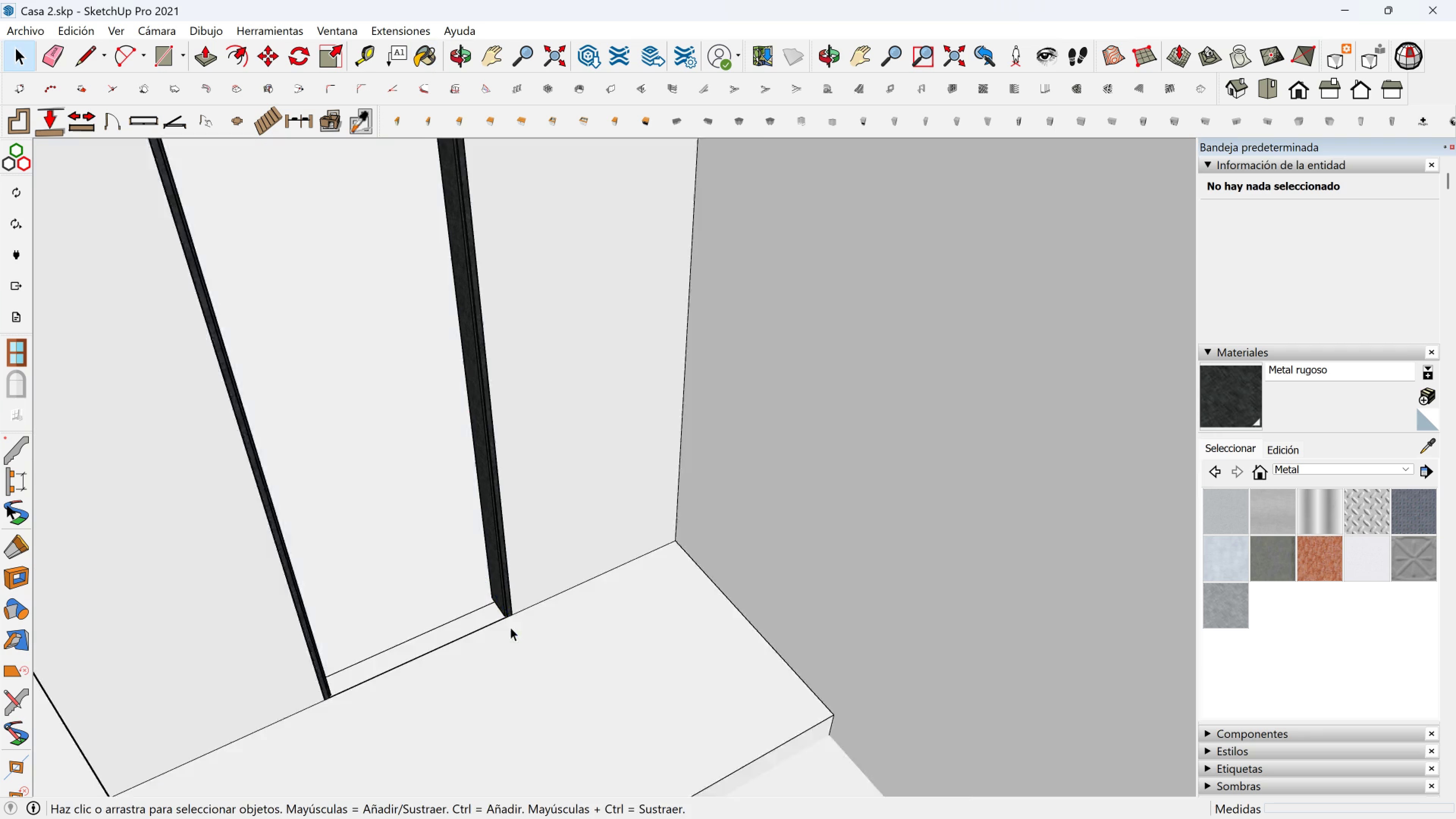 
scroll: coordinate [549, 597], scroll_direction: up, amount: 9.0
 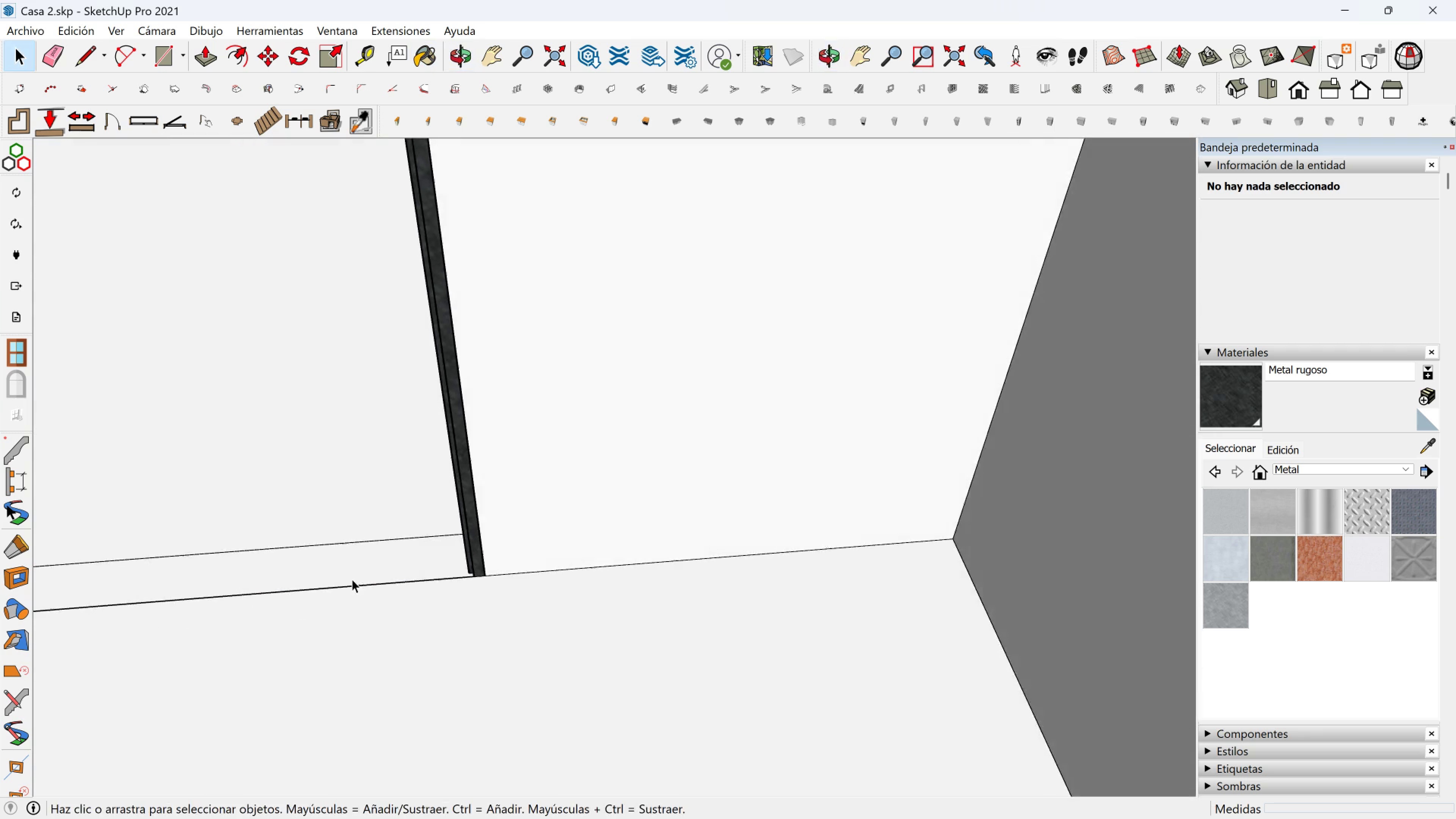 
scroll: coordinate [350, 575], scroll_direction: down, amount: 4.0